 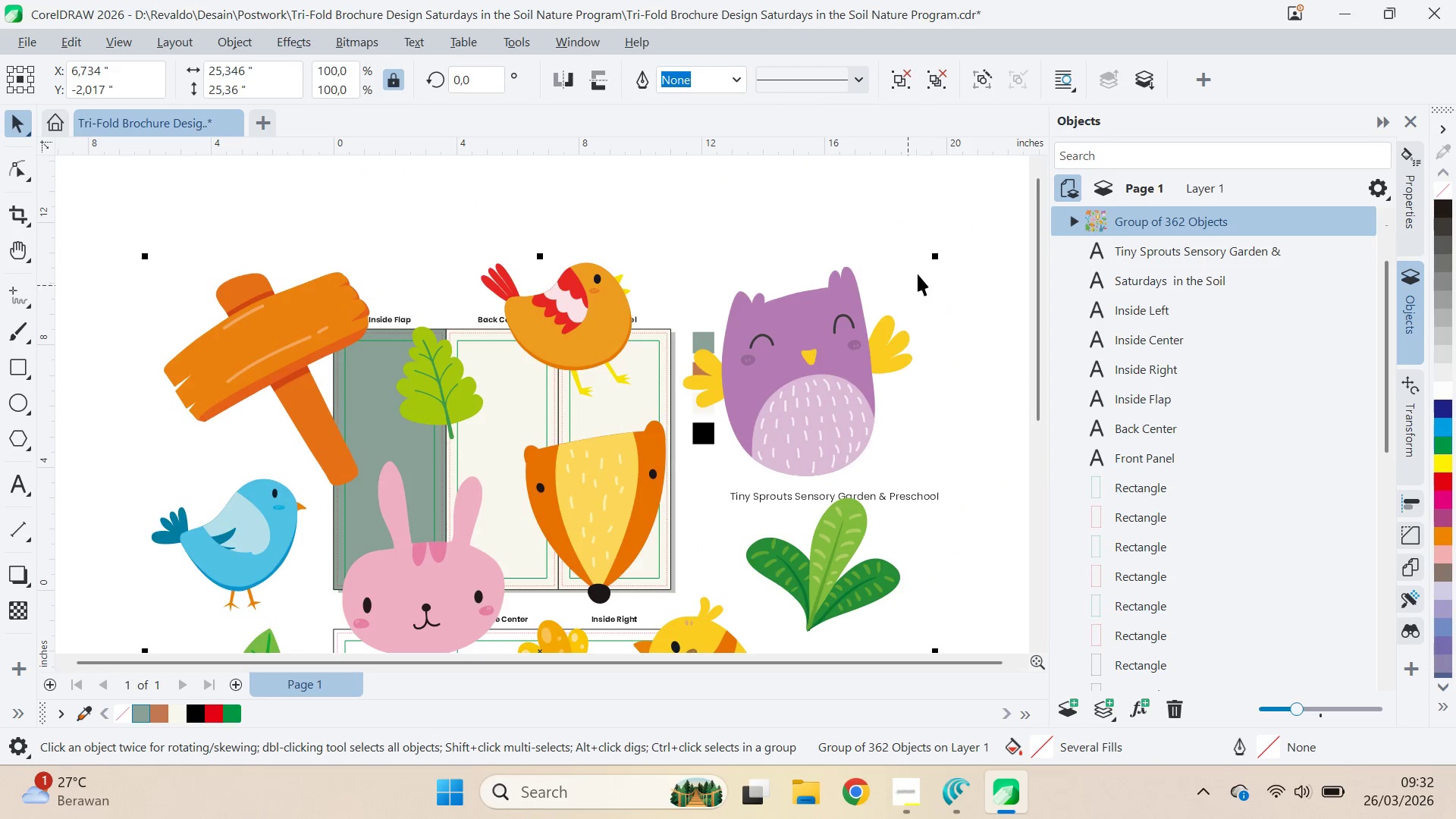 
hold_key(key=ShiftLeft, duration=1.52)
left_click_drag(start_coordinate=[933, 256], to_coordinate=[686, 499])
 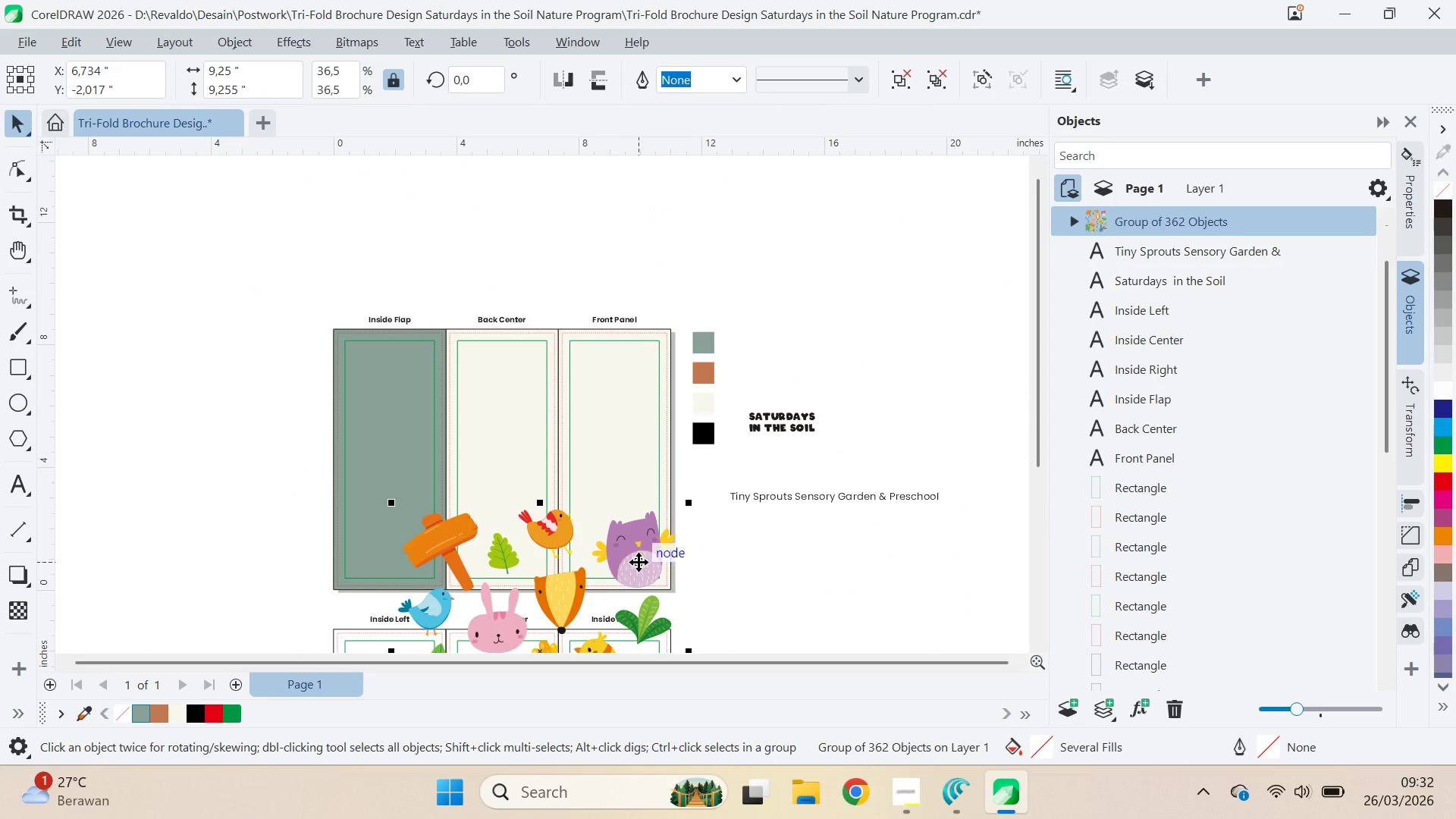 
left_click_drag(start_coordinate=[639, 561], to_coordinate=[918, 297])
 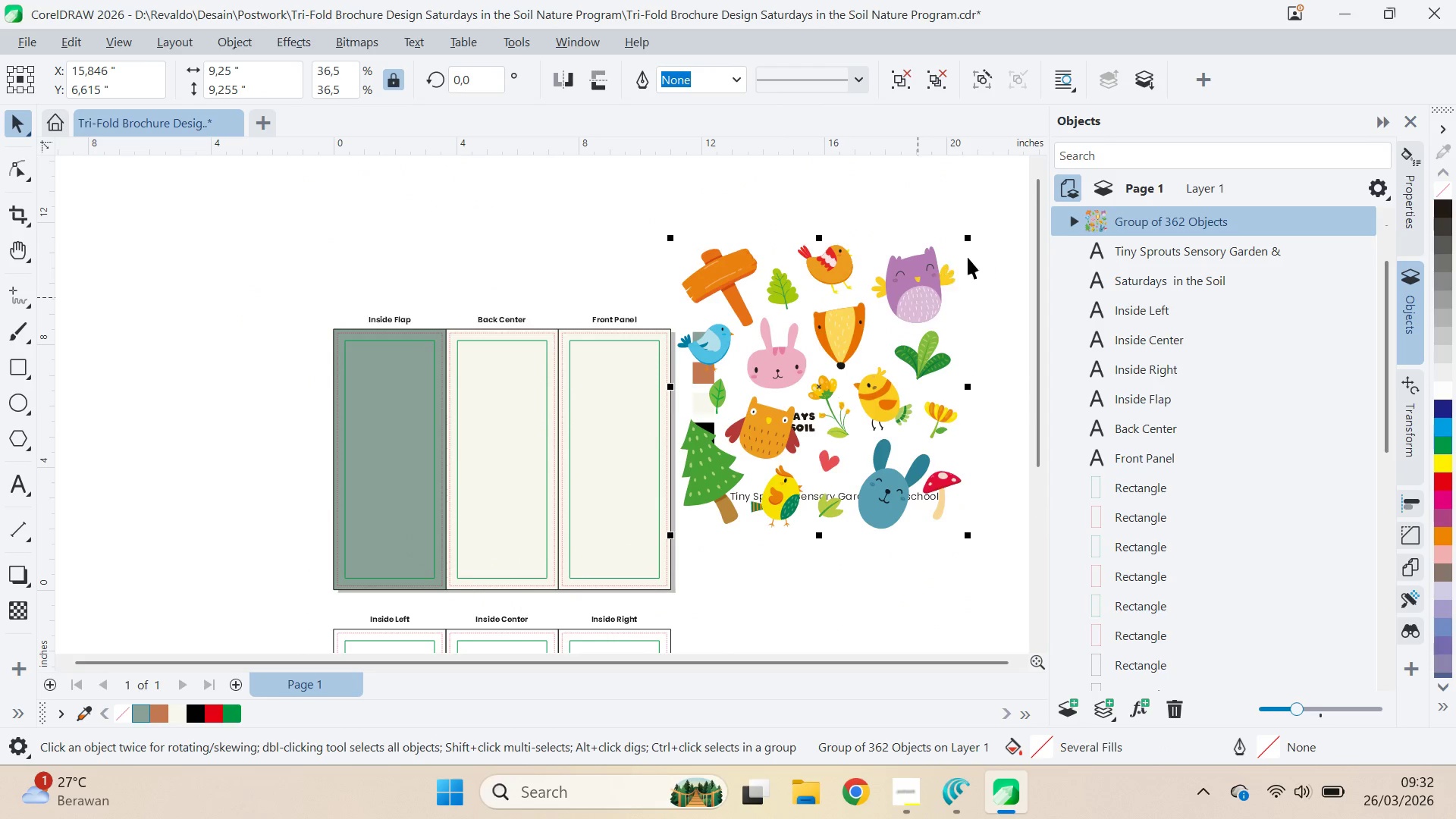 
hold_key(key=ShiftLeft, duration=0.95)
left_click_drag(start_coordinate=[971, 230], to_coordinate=[944, 293])
 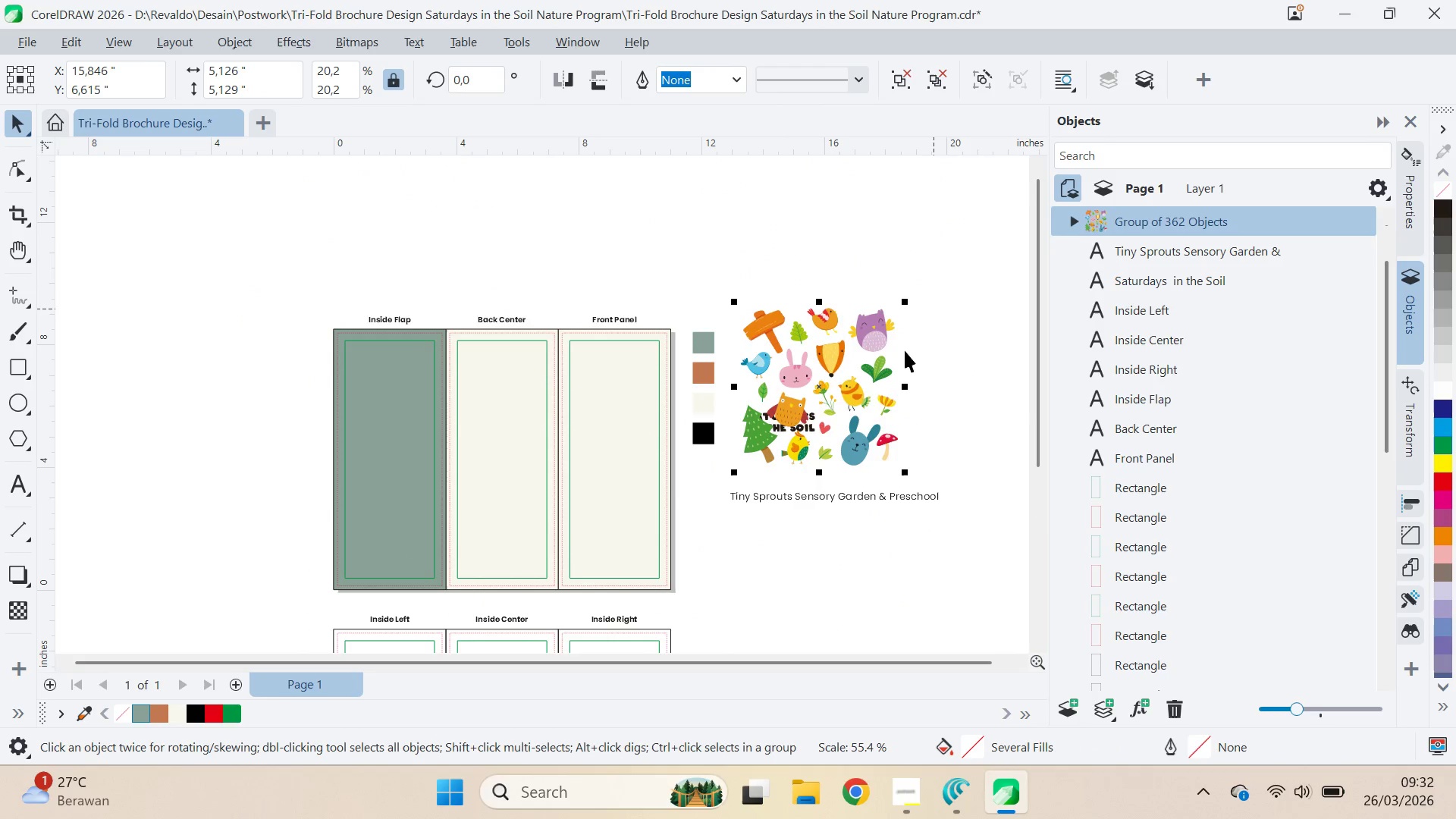 
left_click_drag(start_coordinate=[831, 417], to_coordinate=[827, 325])
 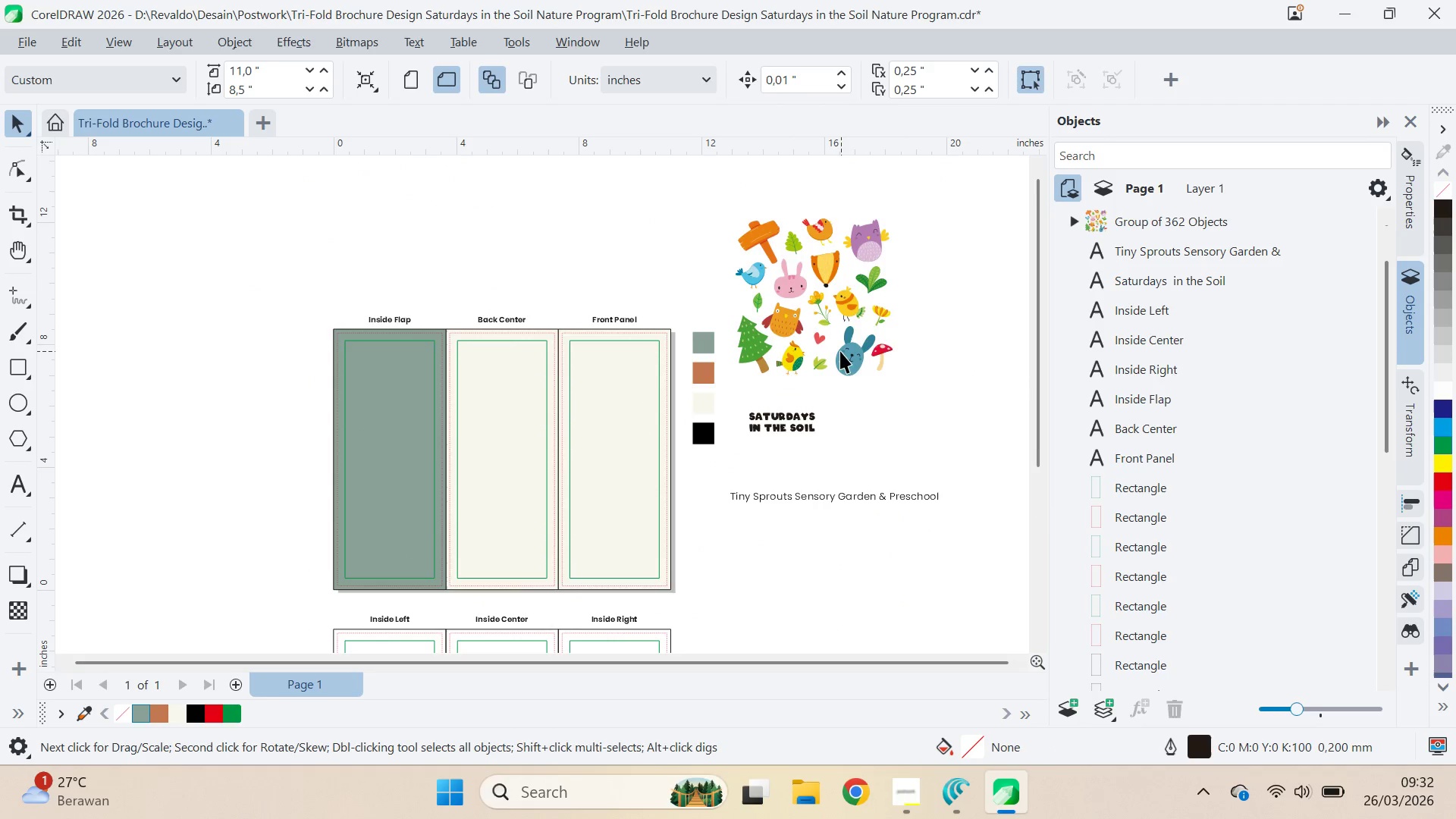 
scroll: coordinate [839, 350], scroll_direction: down, amount: 1.0
 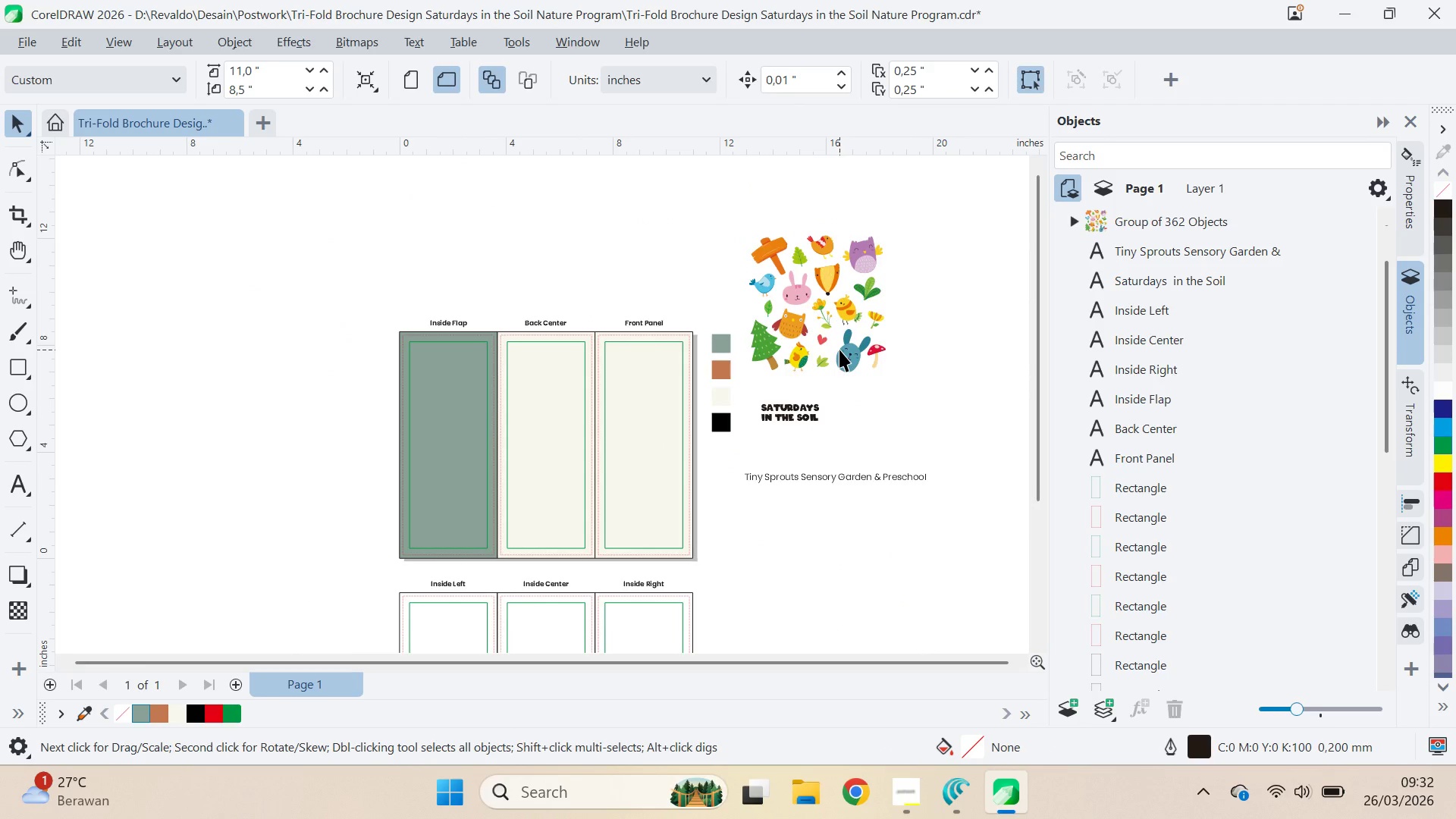 
scroll: coordinate [839, 349], scroll_direction: up, amount: 3.0
 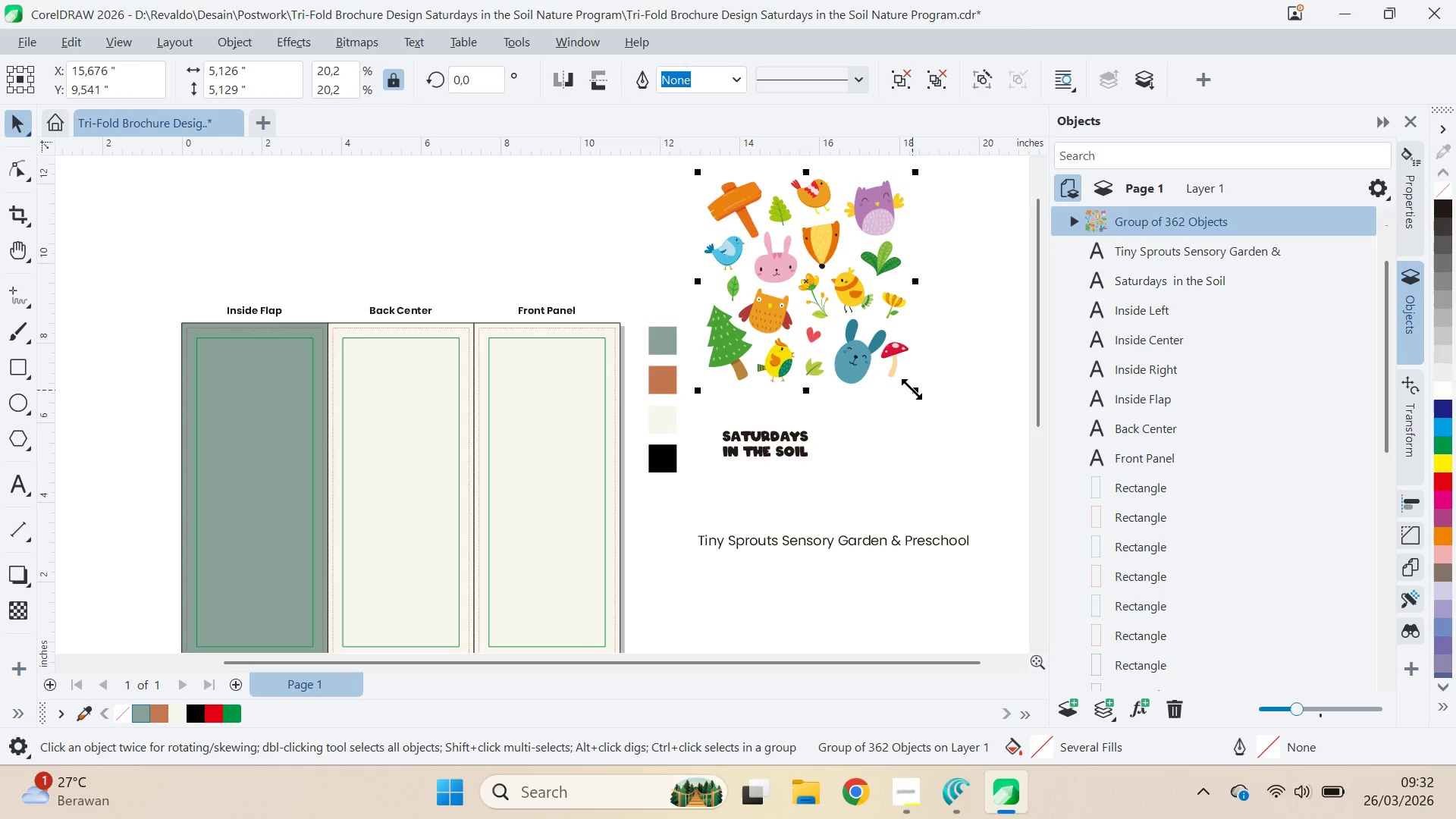 
left_click_drag(start_coordinate=[912, 389], to_coordinate=[948, 432])
 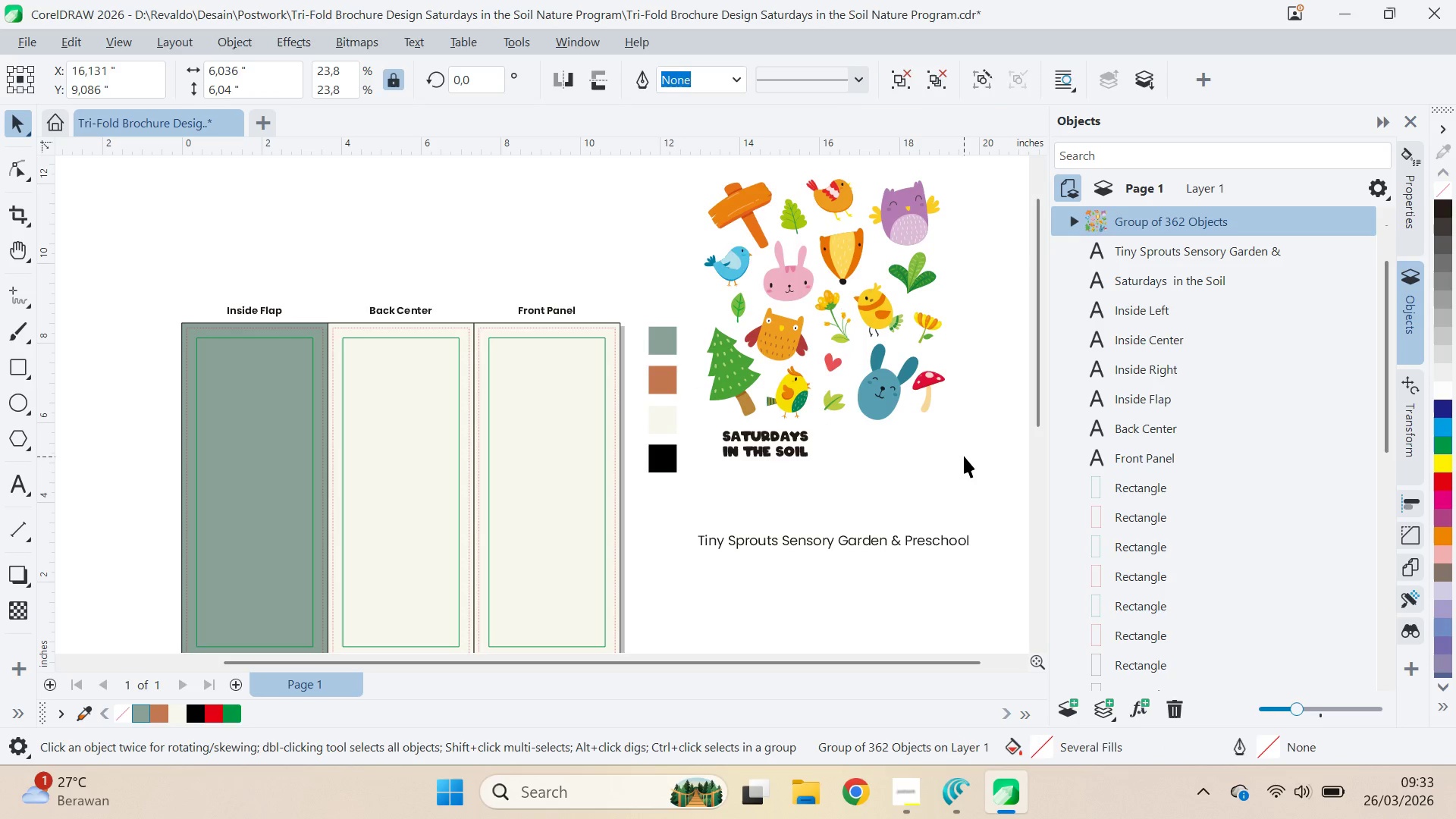 
left_click([964, 457])
 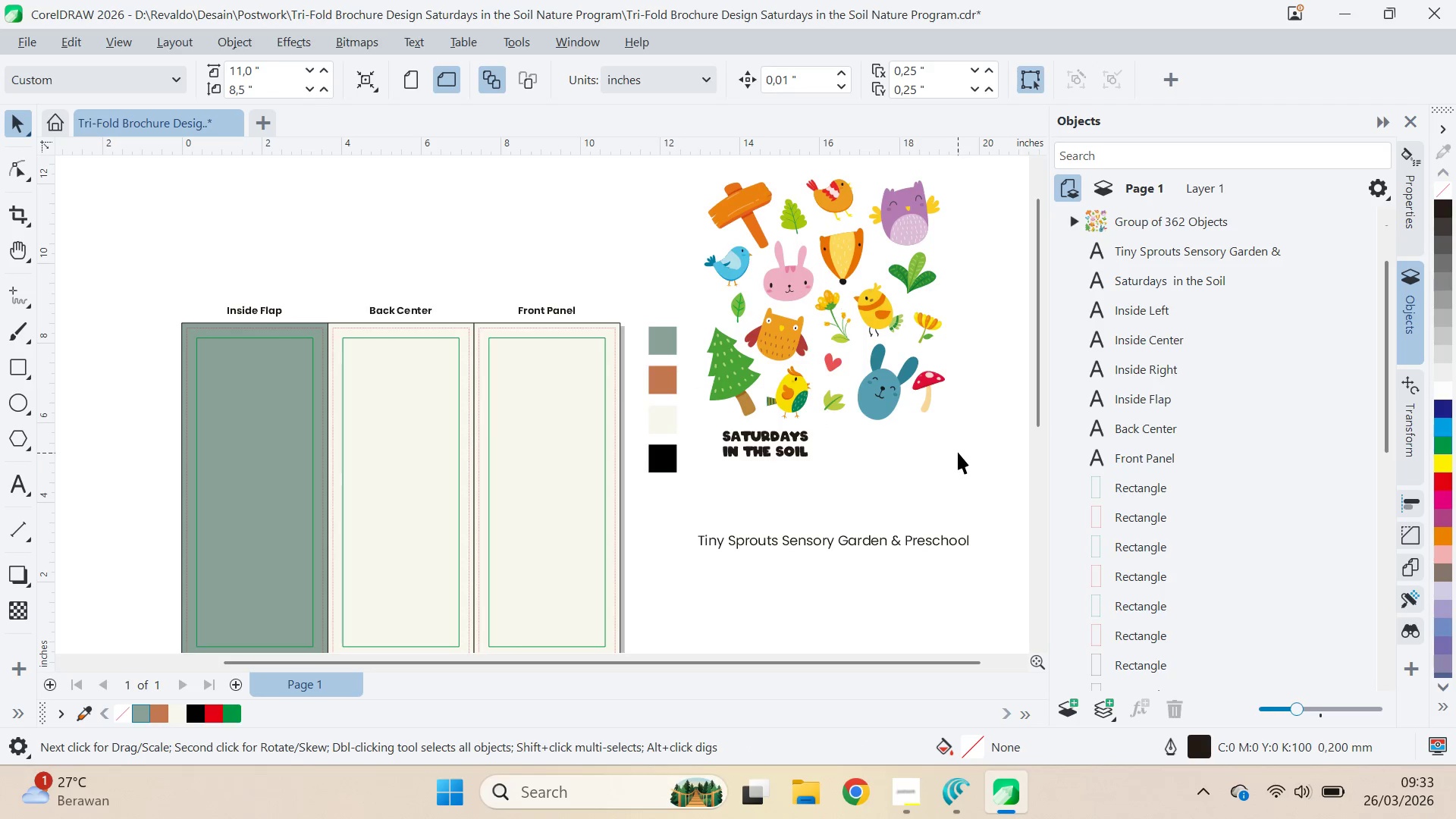 
key(Control+S)
 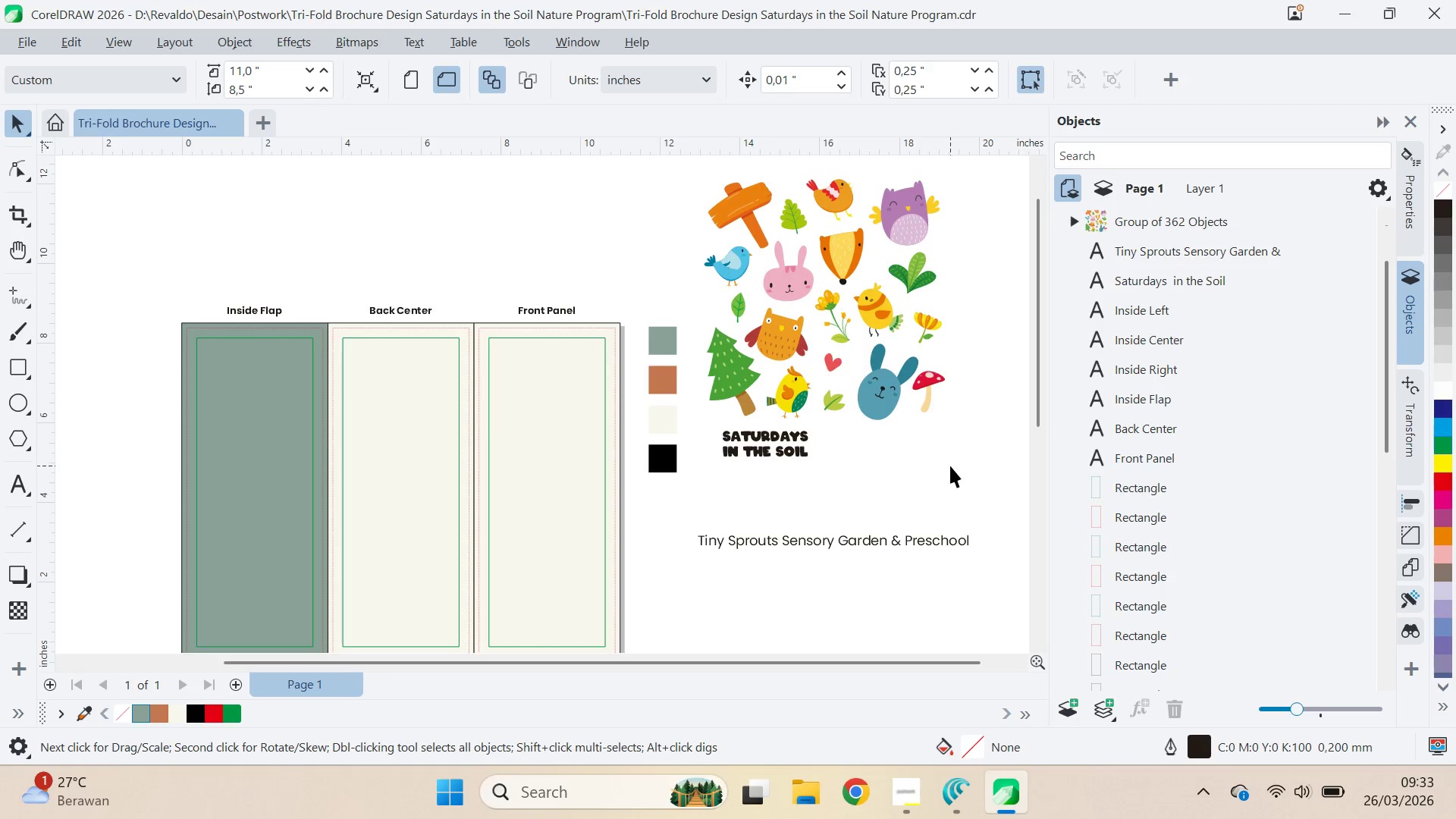 
left_click([950, 466])
 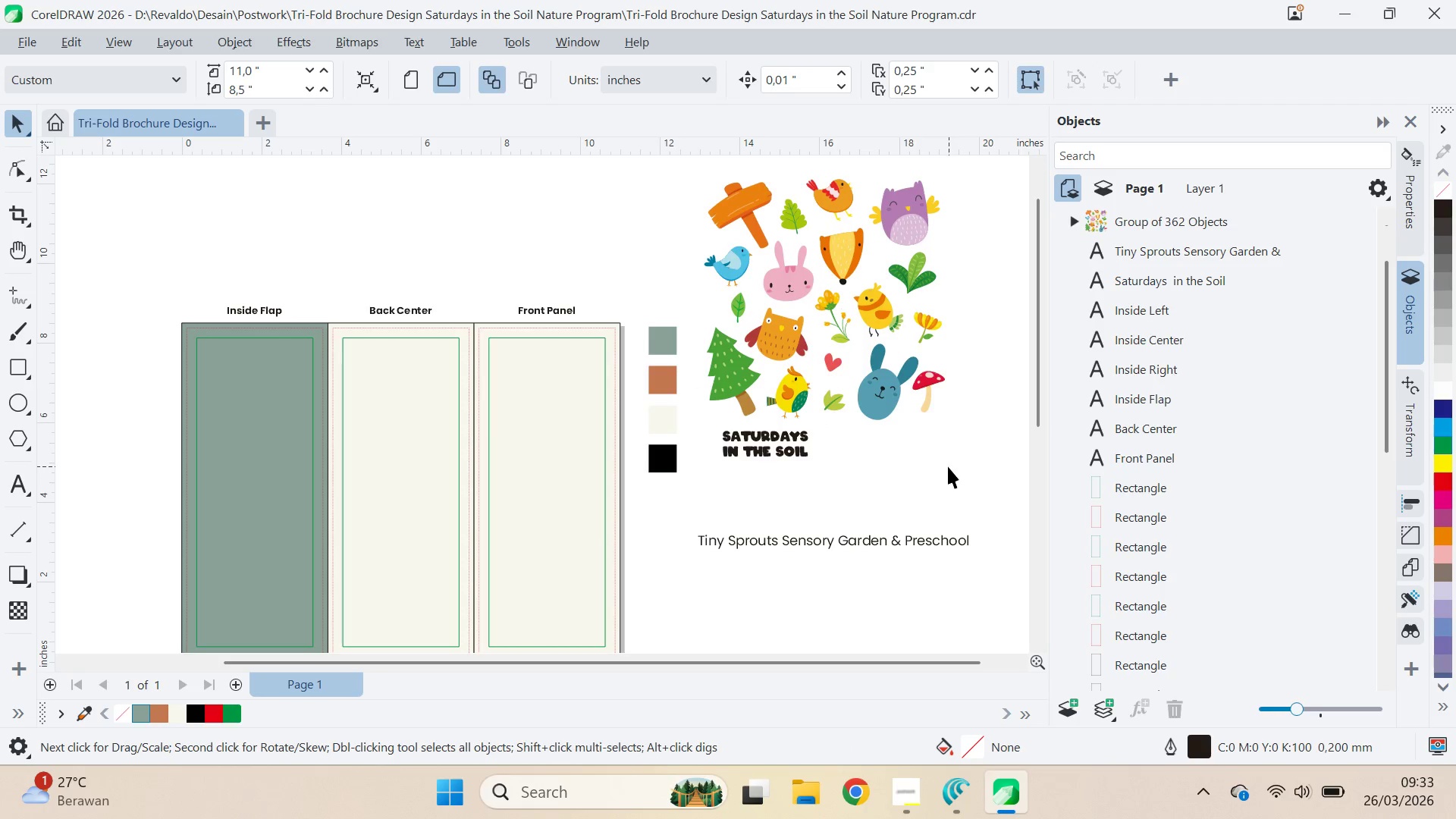 
key(Alt+Tab)
 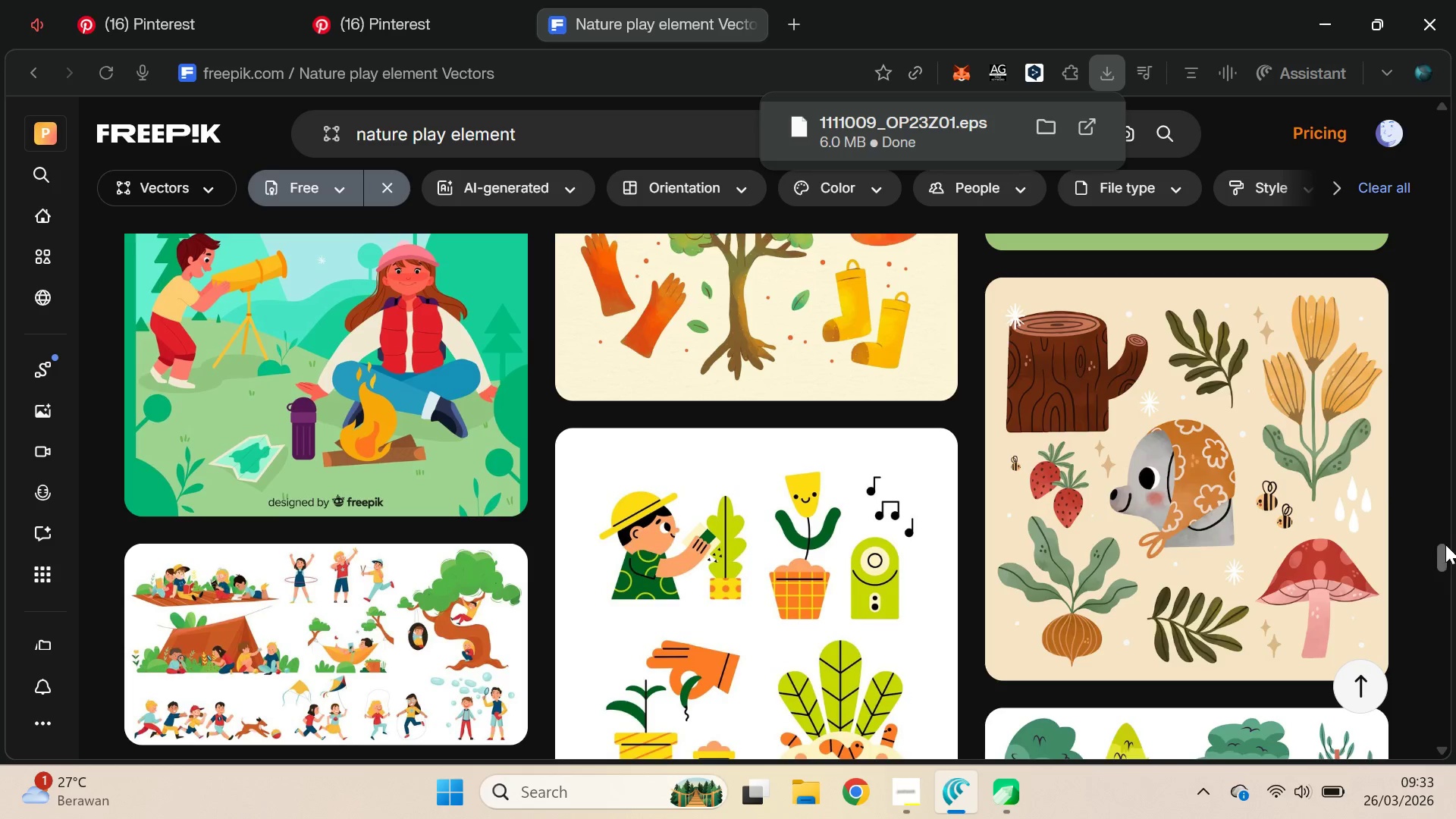 
left_click_drag(start_coordinate=[1442, 551], to_coordinate=[1423, 661])
 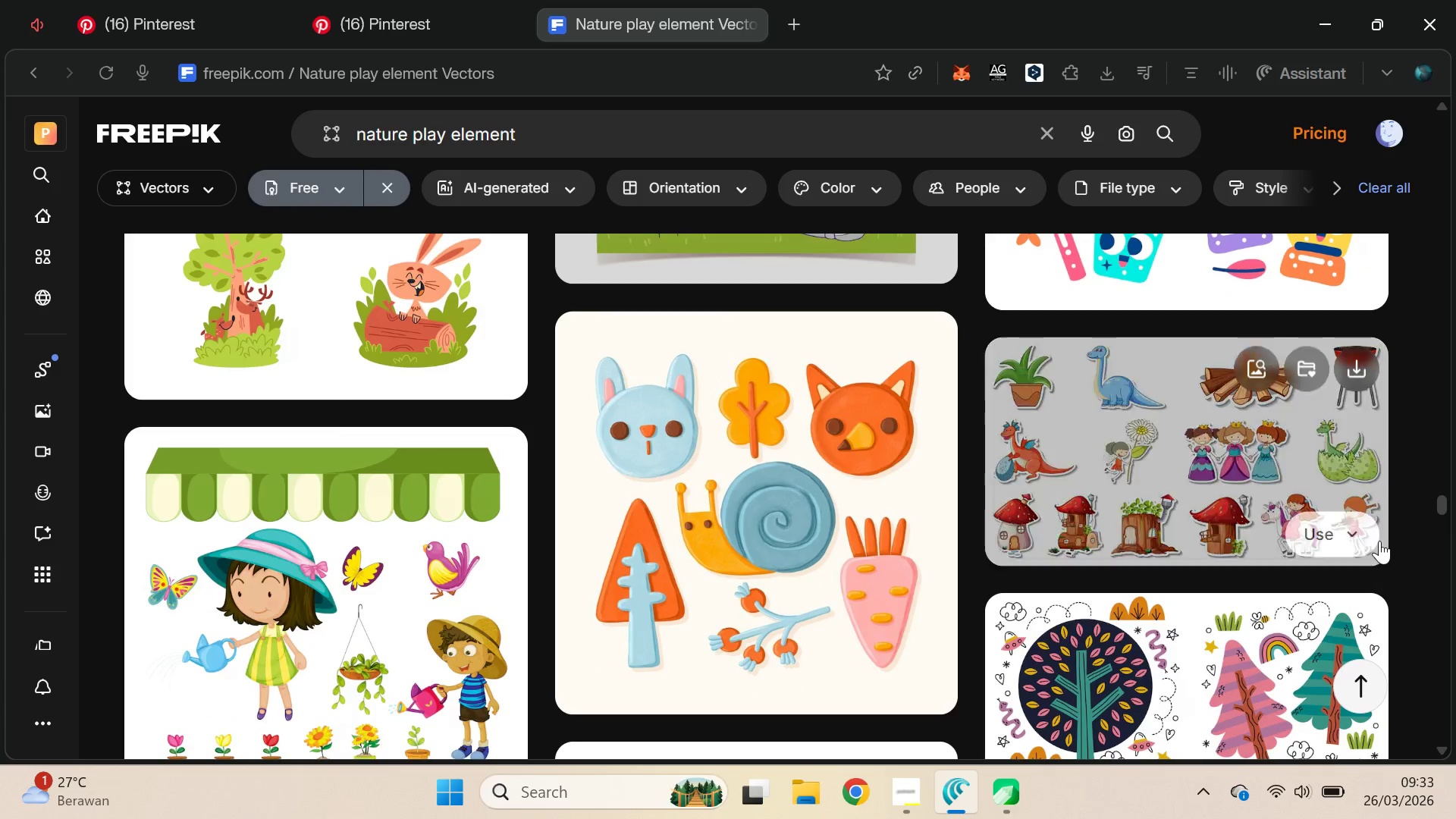 
scroll: coordinate [1406, 494], scroll_direction: up, amount: 2.0
 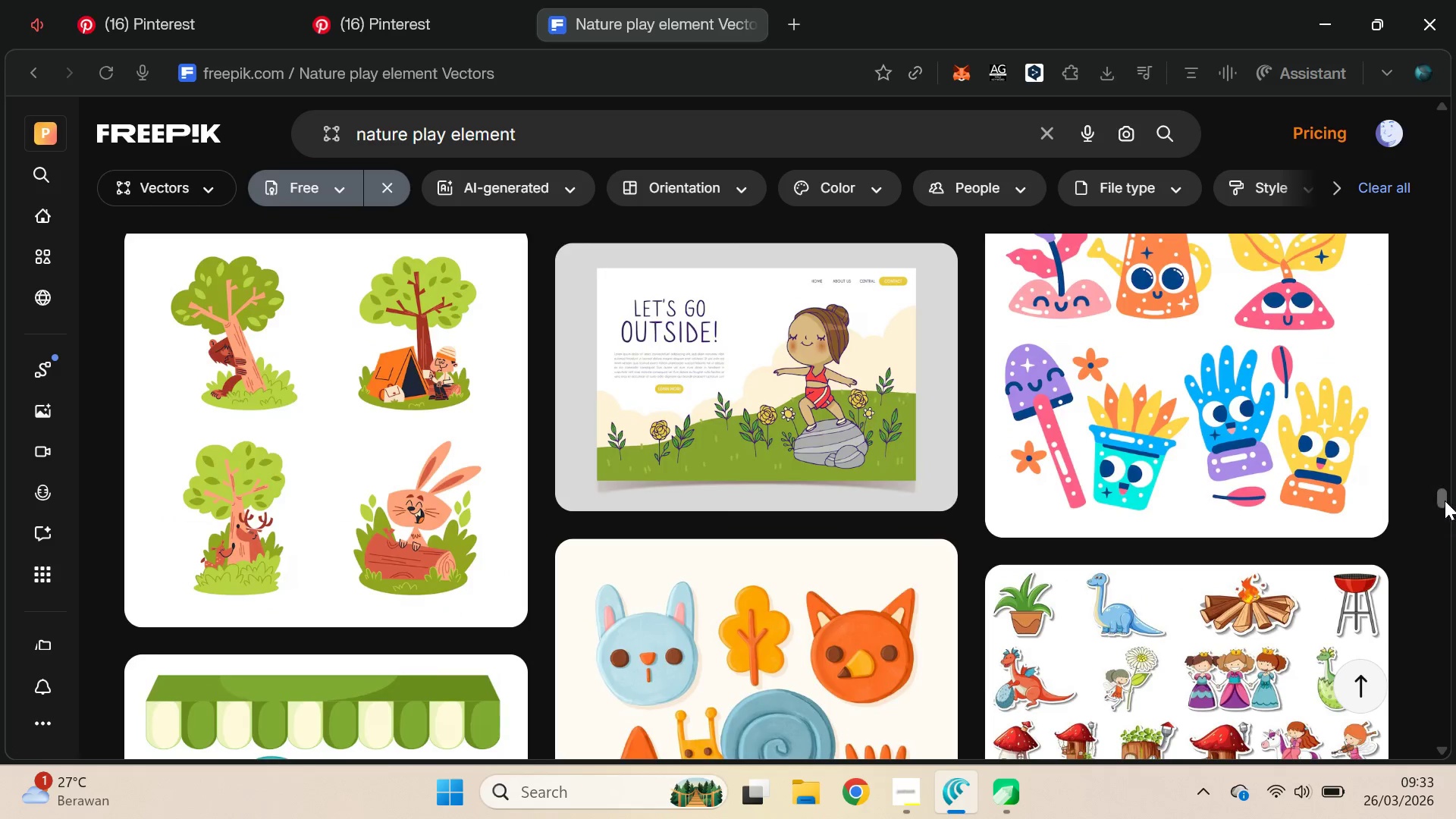 
left_click_drag(start_coordinate=[1442, 493], to_coordinate=[1449, 541])
 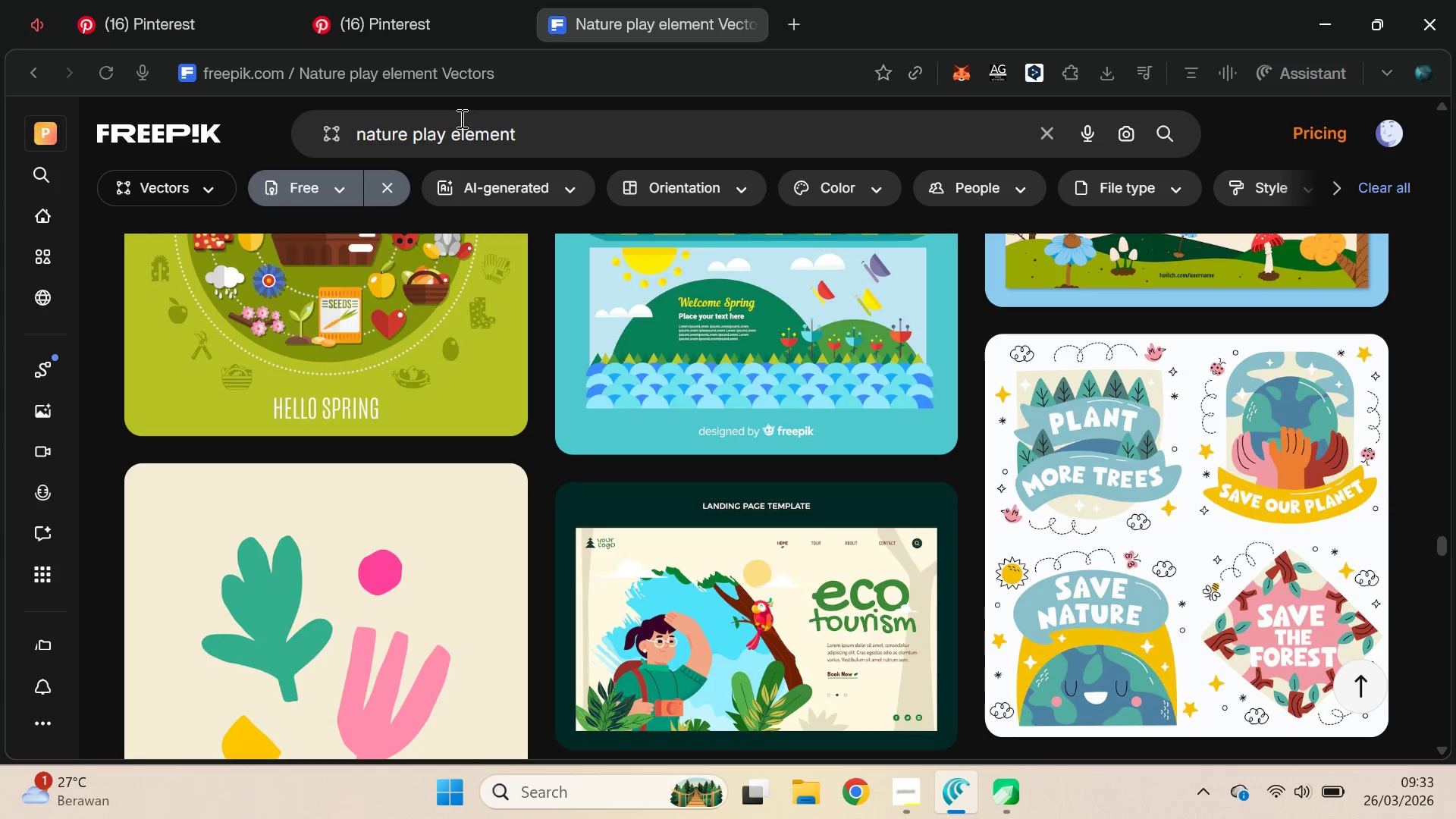 
key(Alt+Tab)
 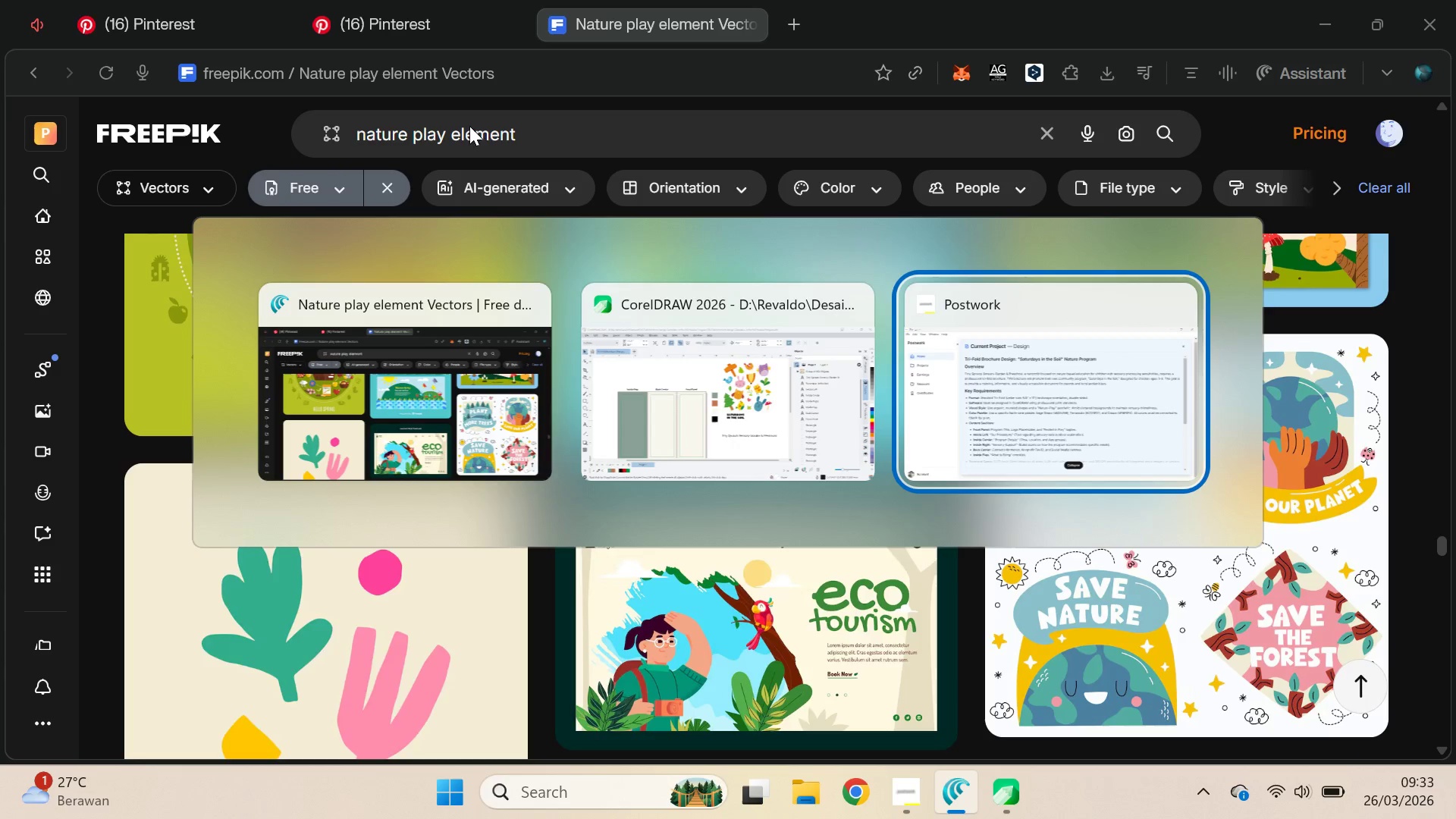 
key(Alt+Tab)